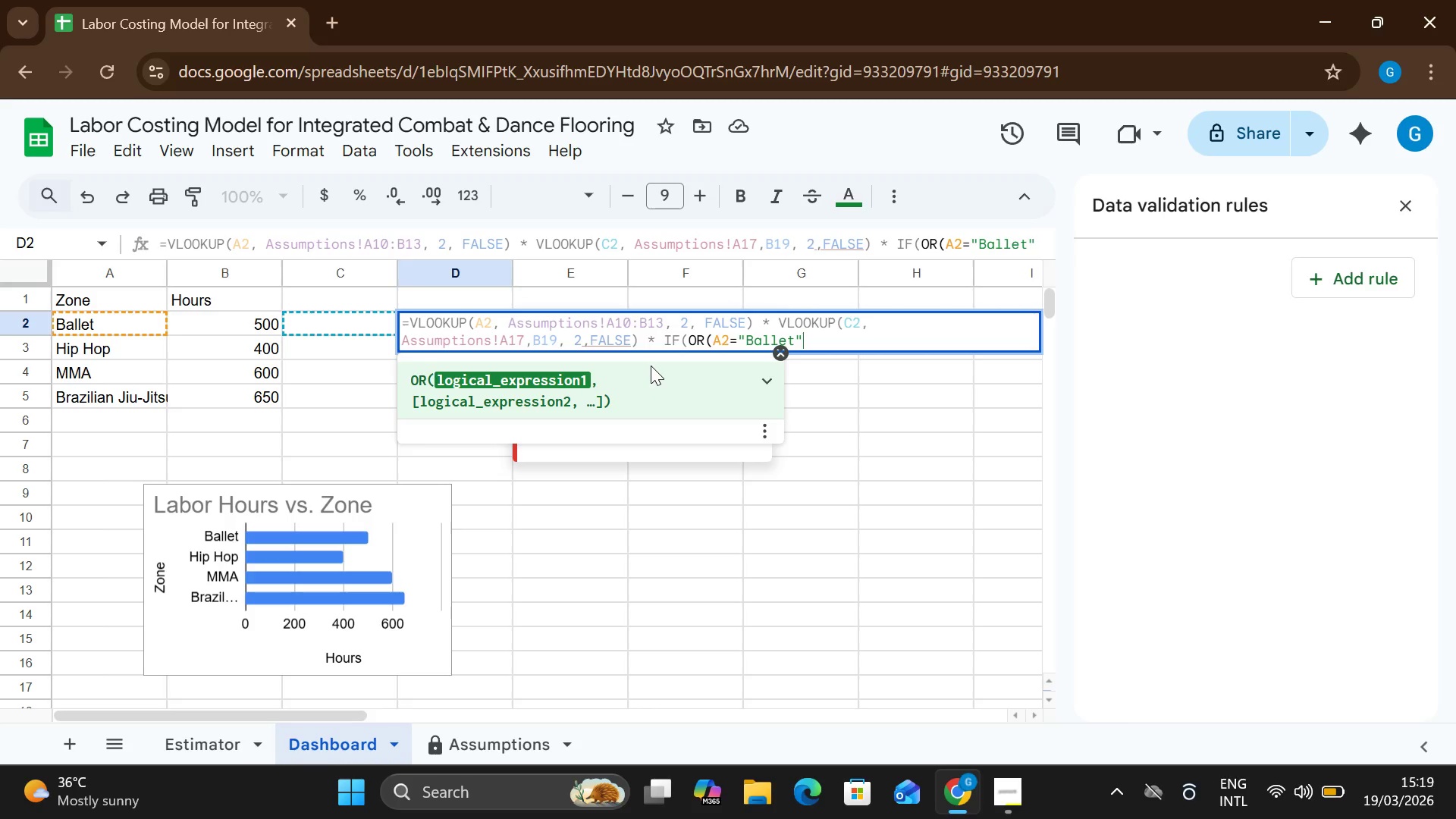 
key(ArrowRight)
 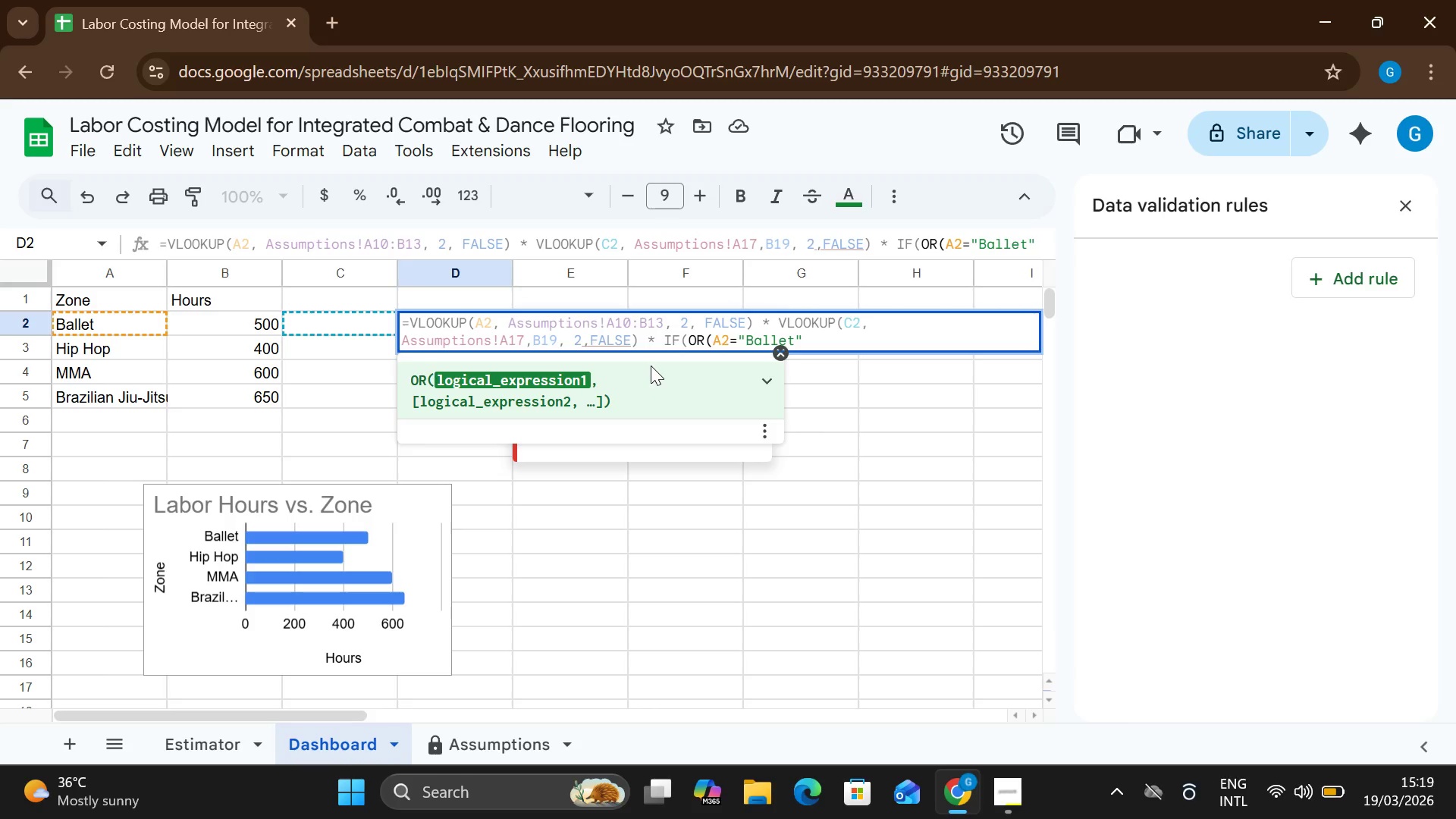 
key(Space)
 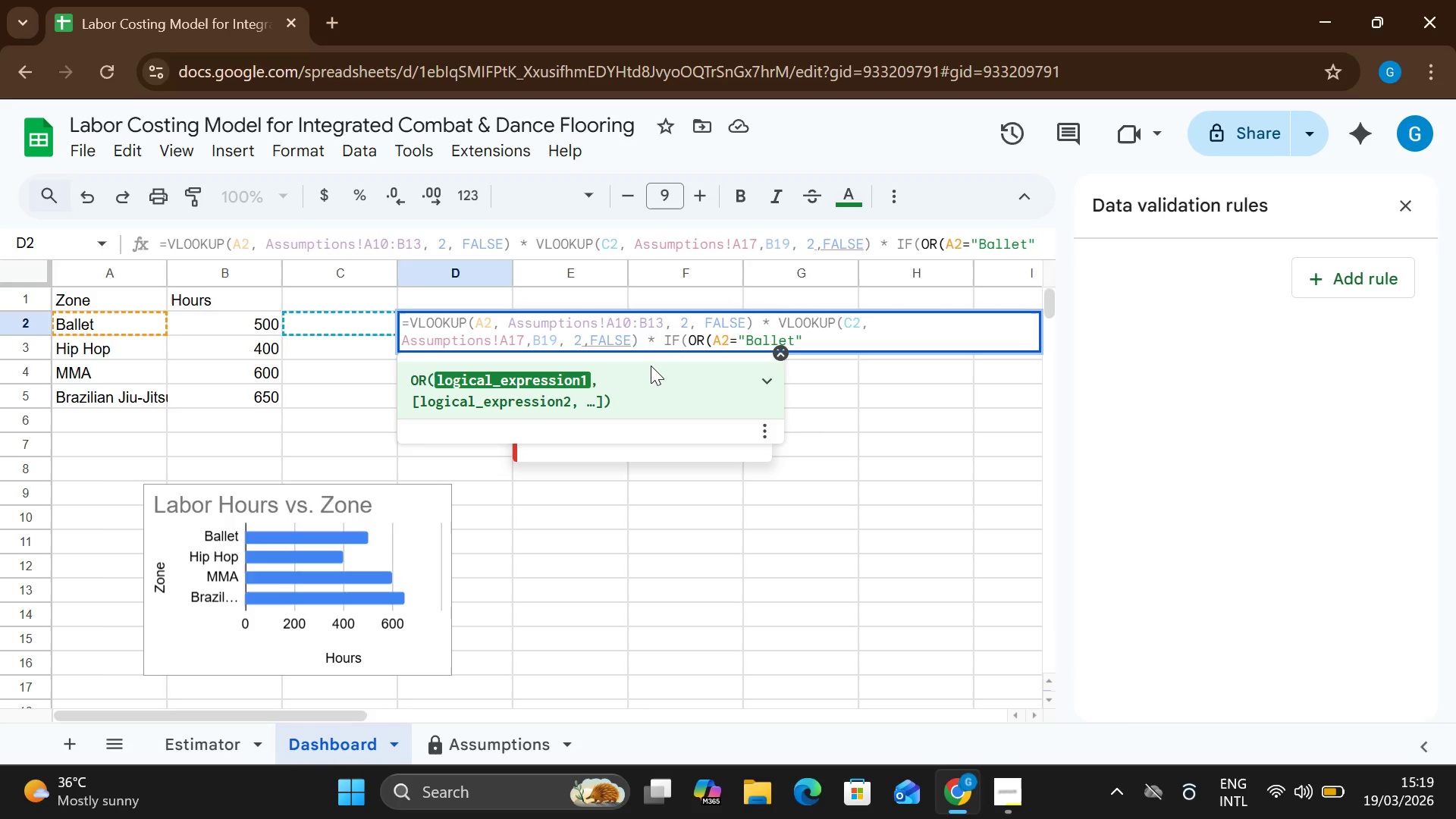 
key(Comma)
 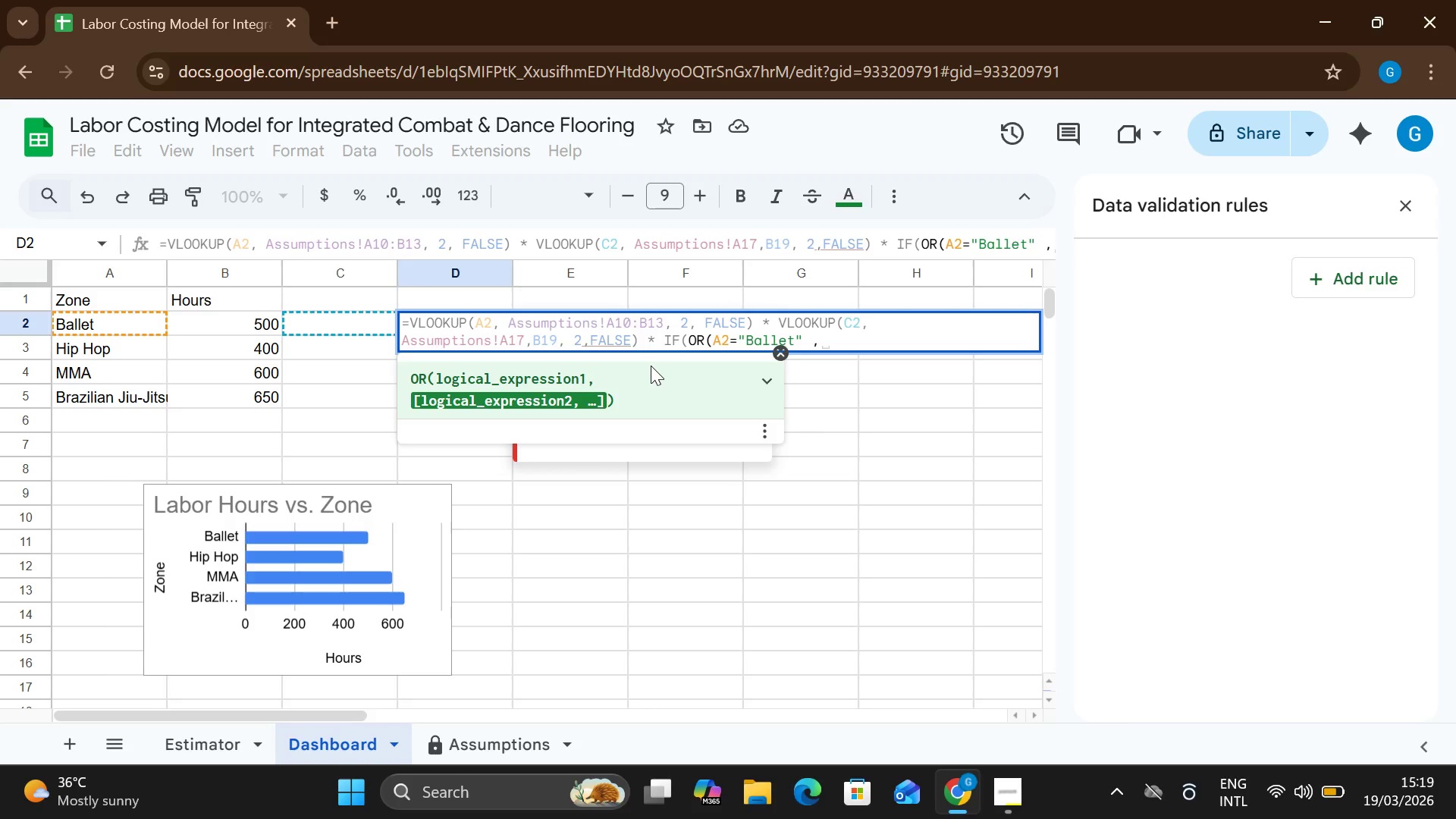 
key(Space)
 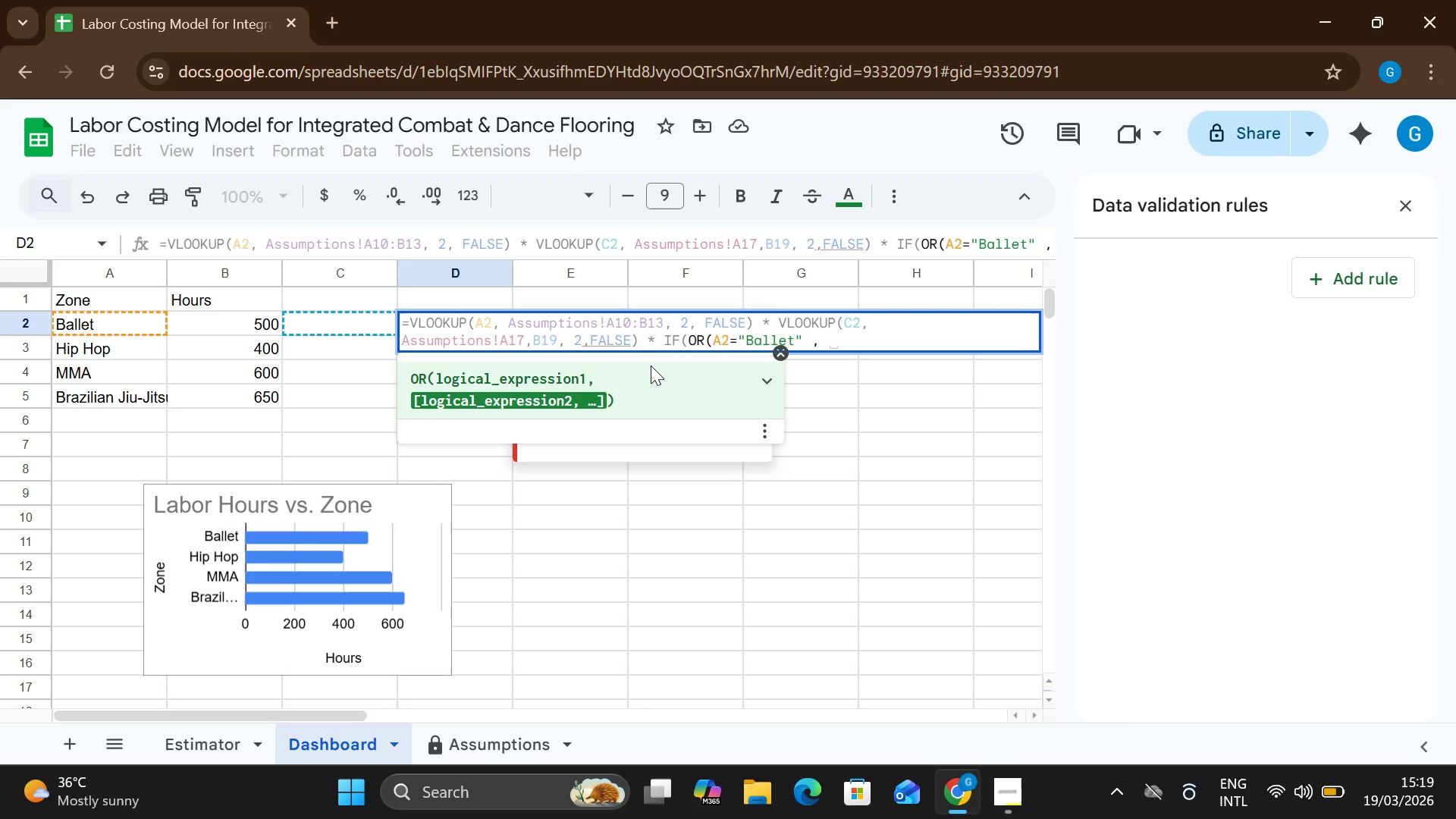 
key(Shift+ShiftLeft)
 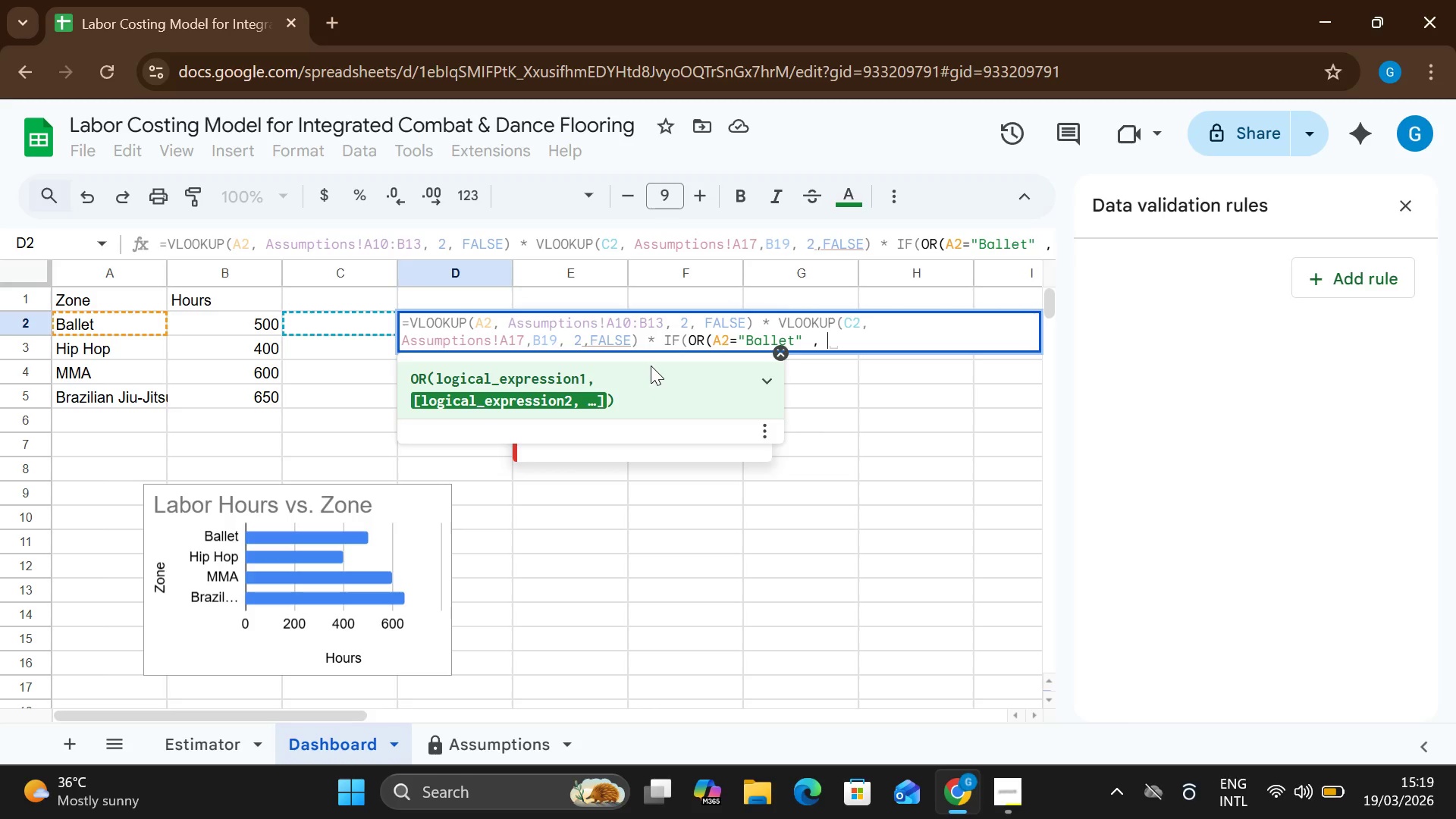 
key(CapsLock)
 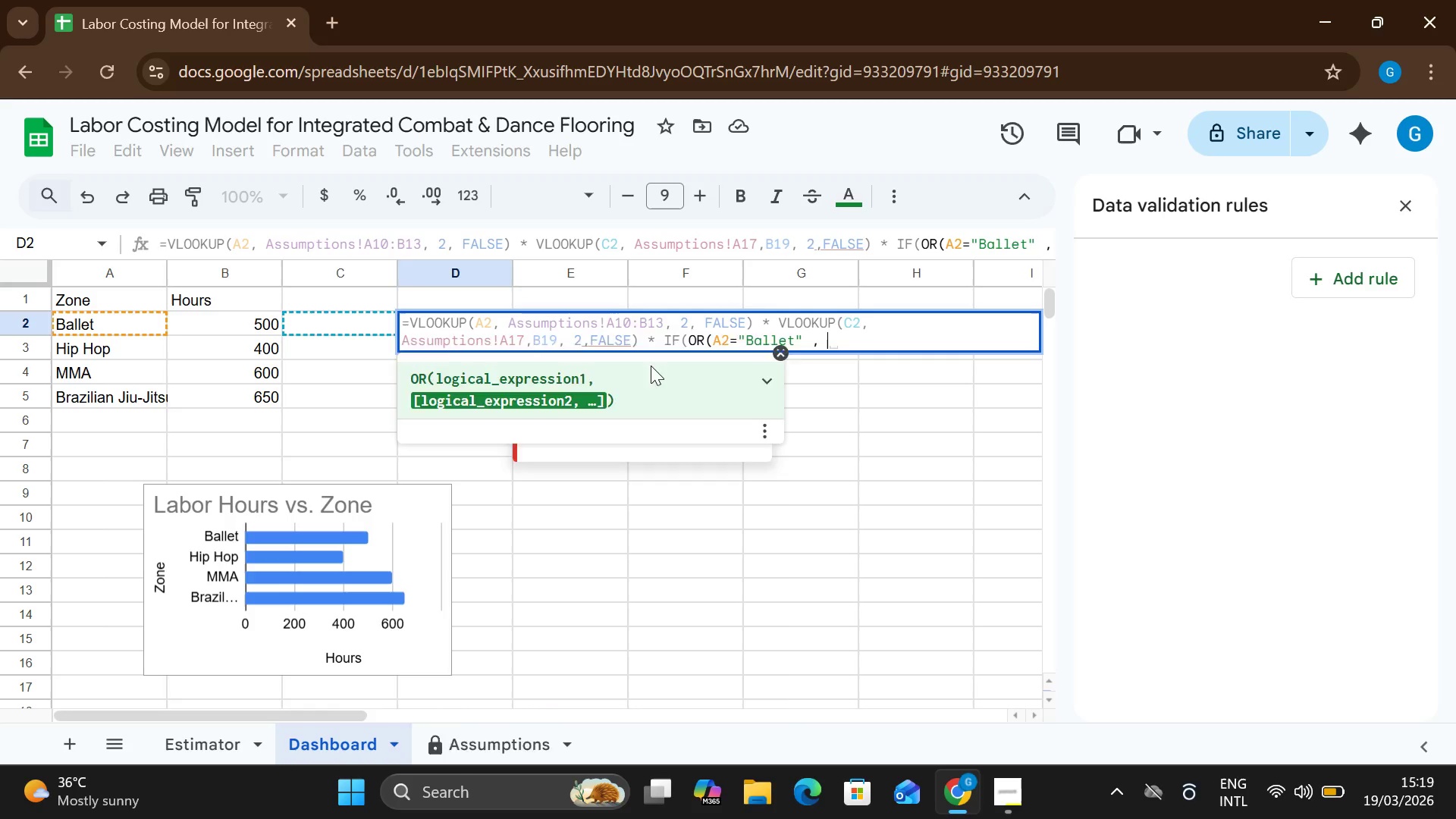 
key(A)
 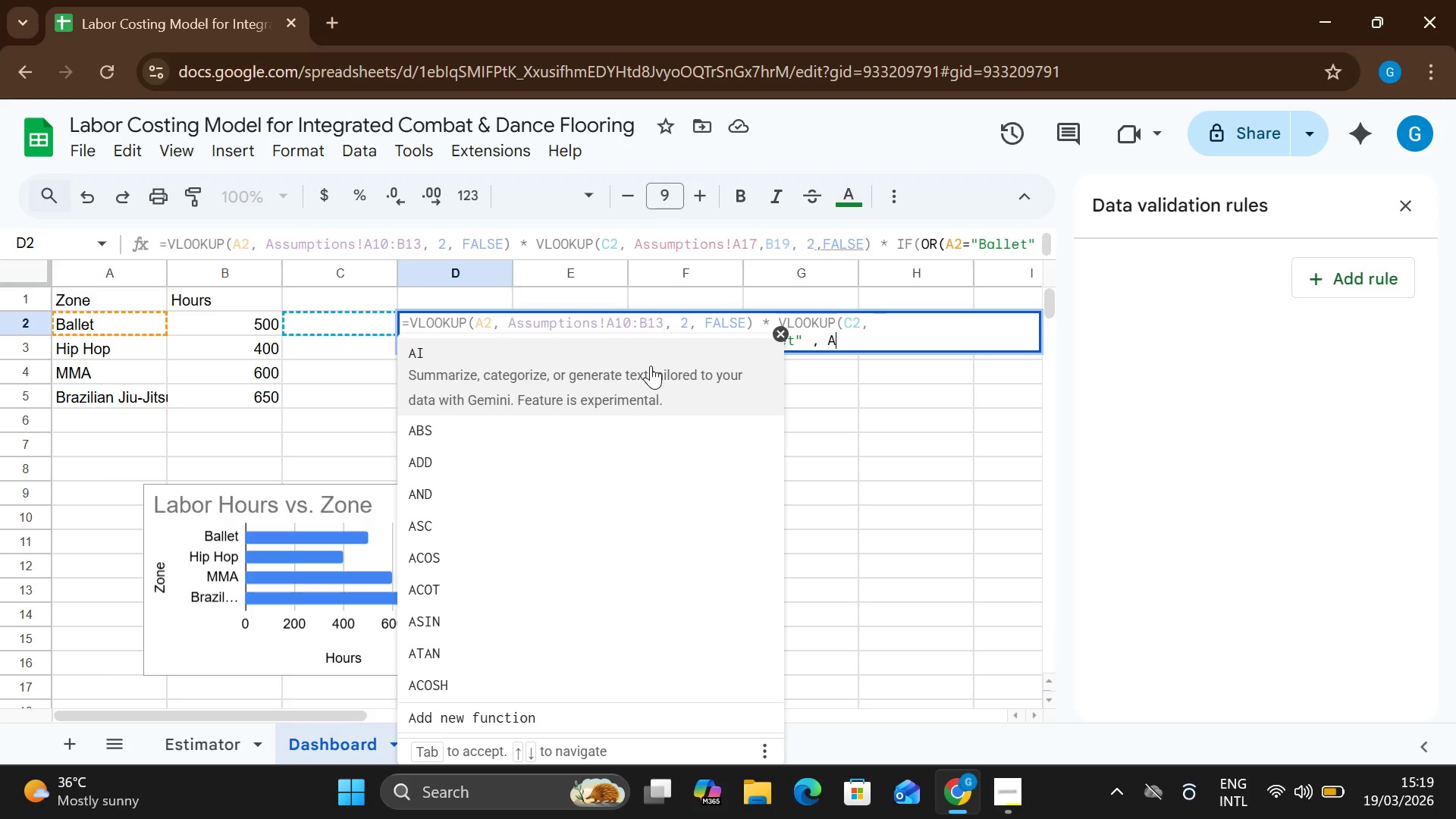 
key(CapsLock)
 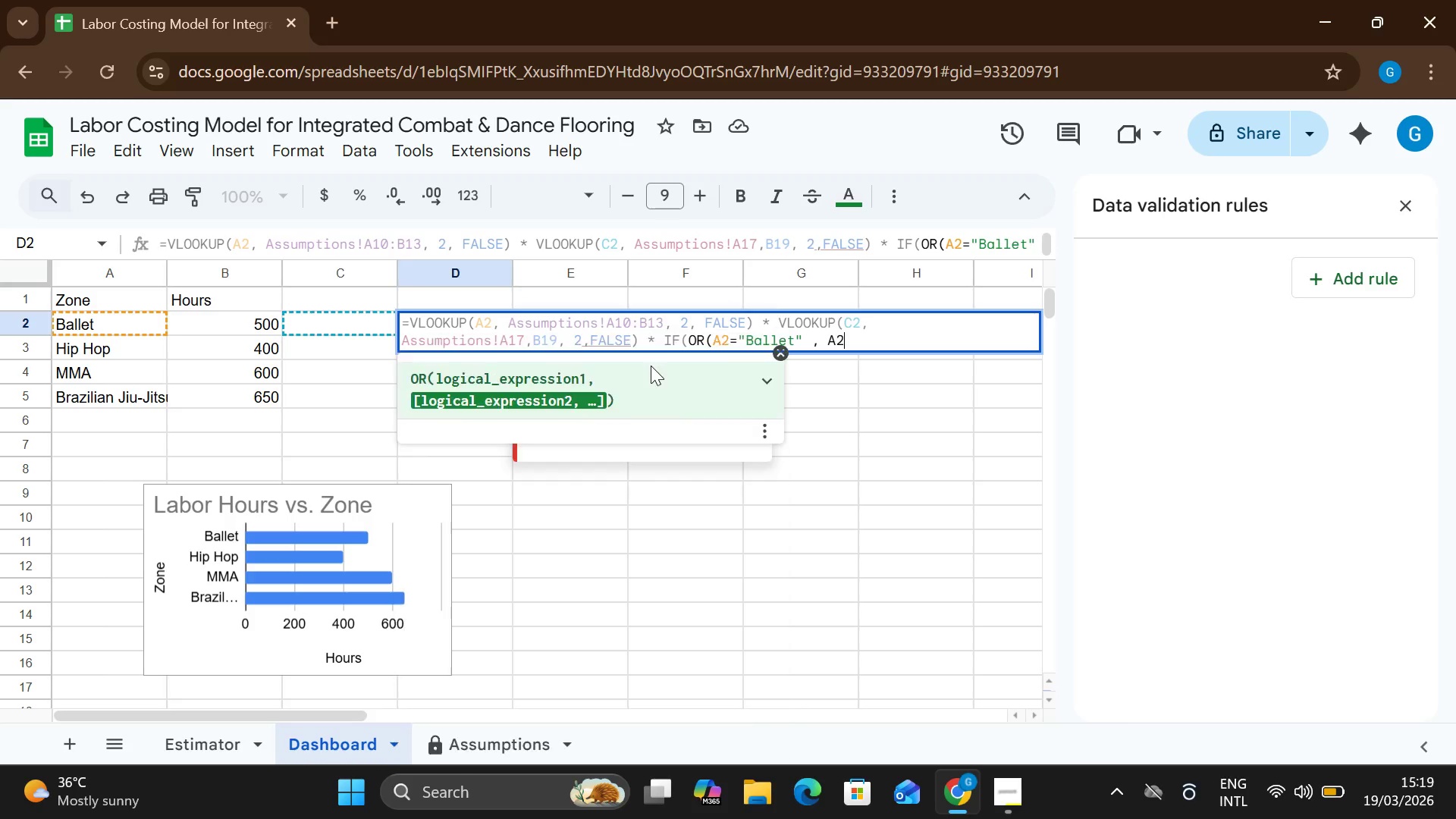 
key(2)
 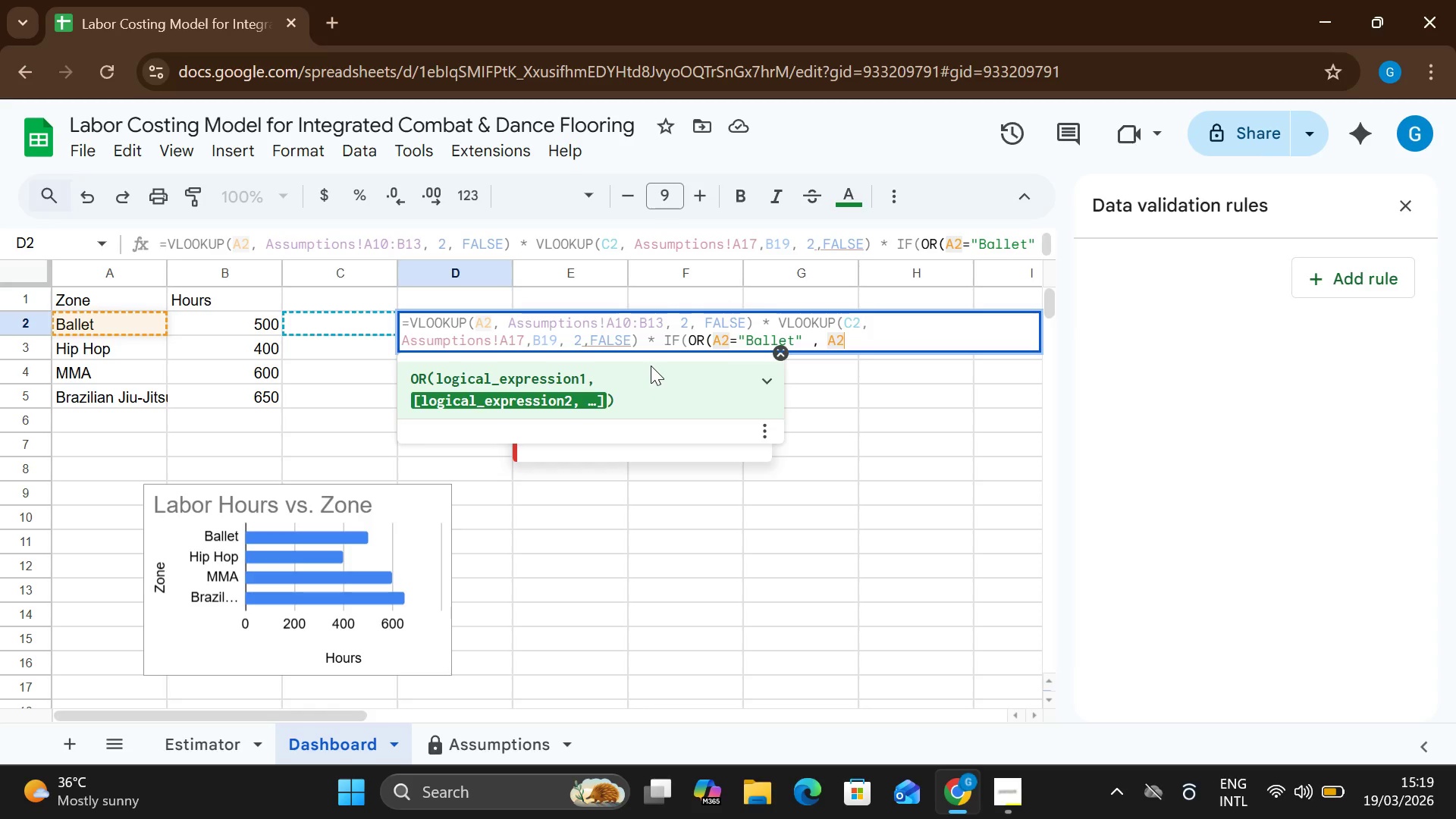 
key(Enter)
 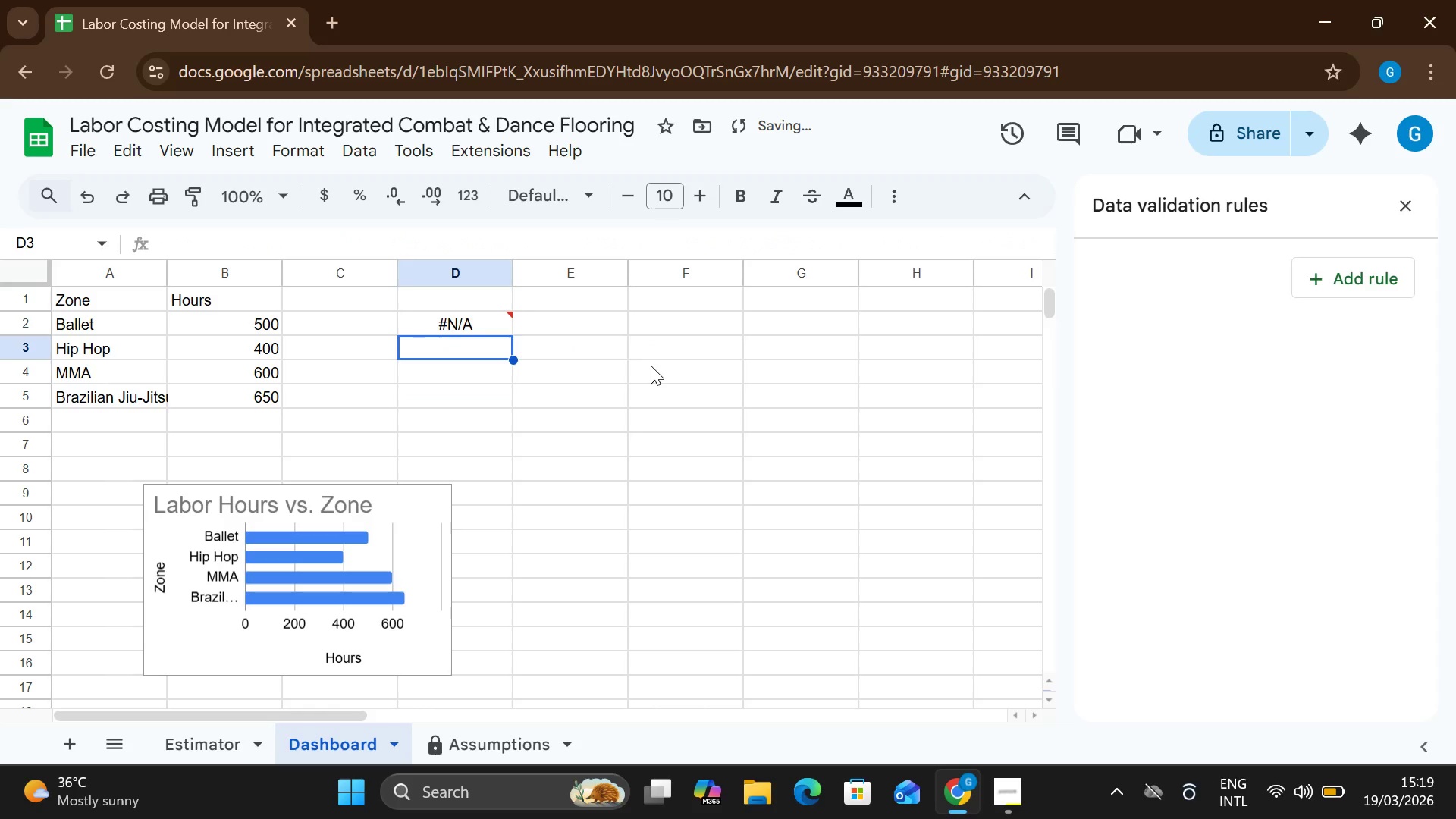 
key(Shift+ShiftRight)
 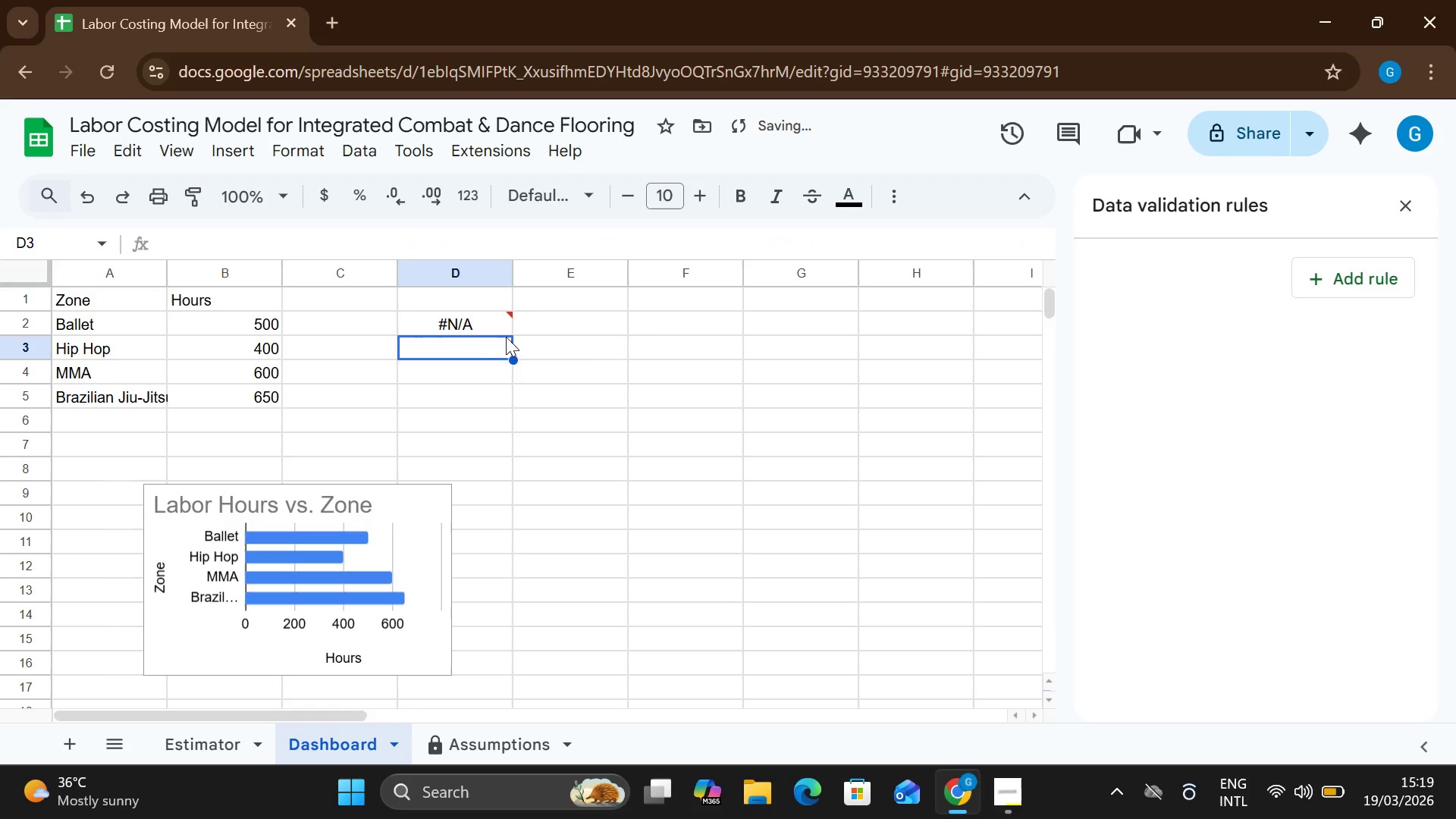 
double_click([496, 331])
 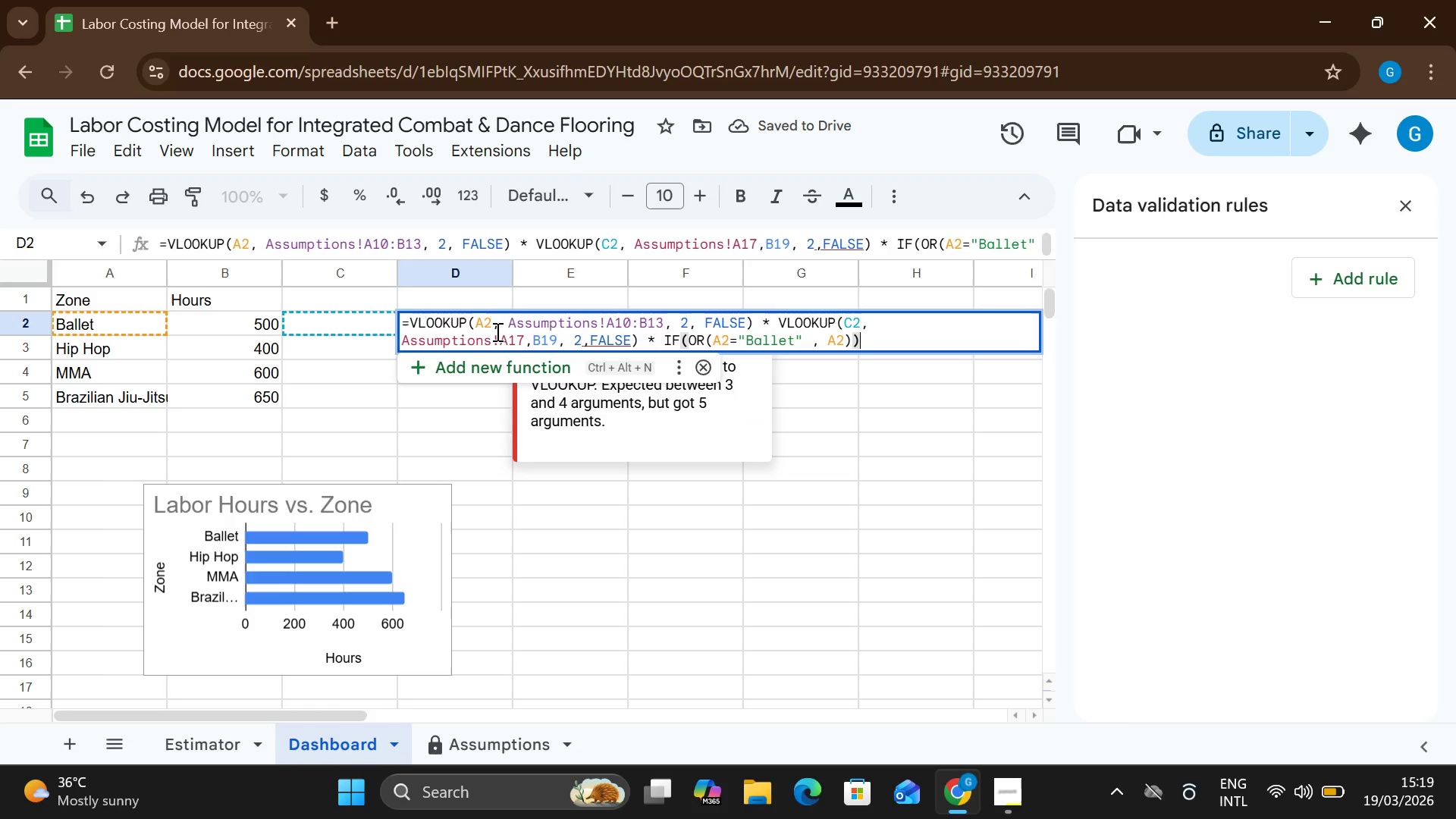 
key(Backspace)
 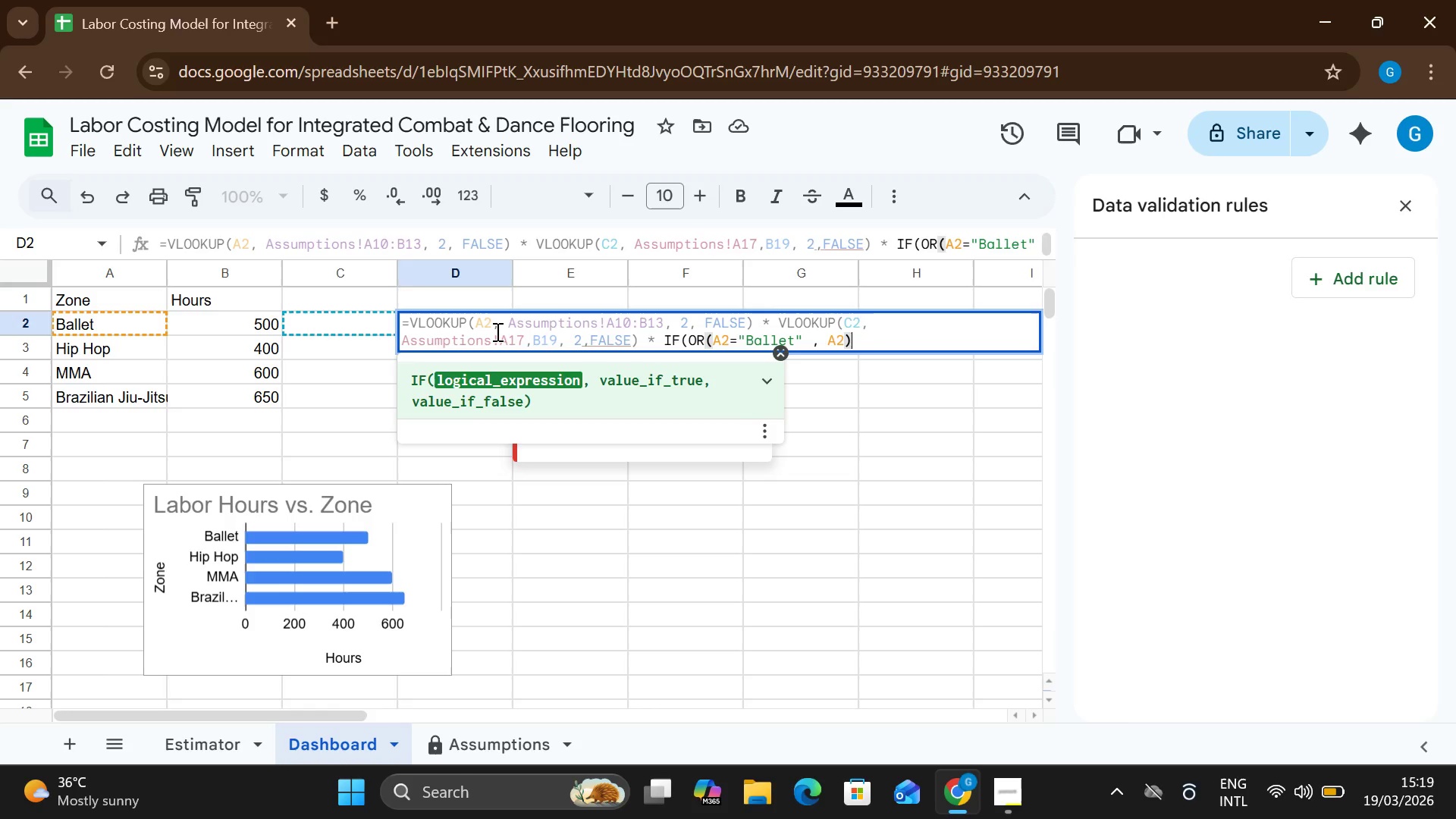 
key(Backspace)